 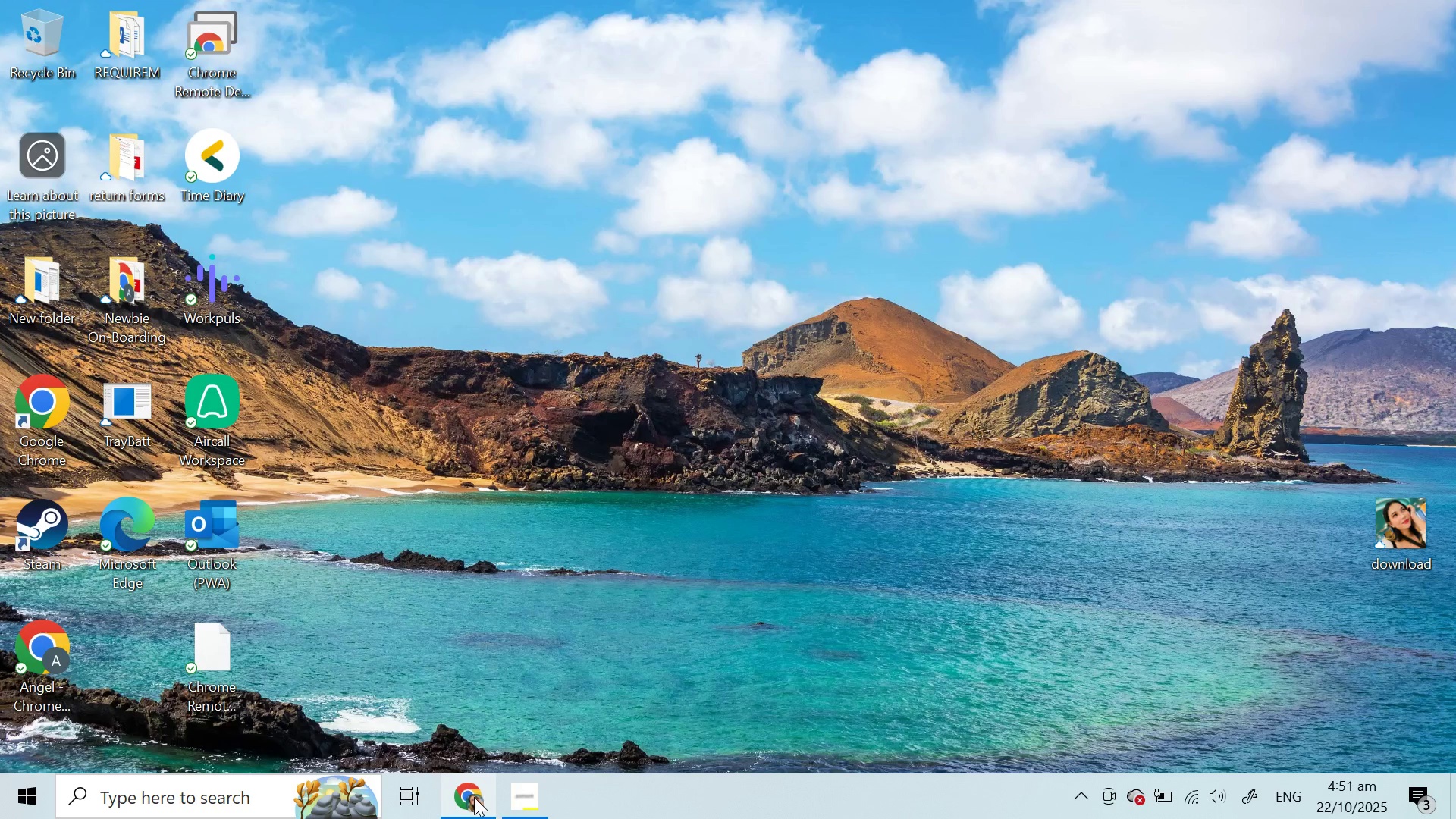 
left_click([474, 797])
 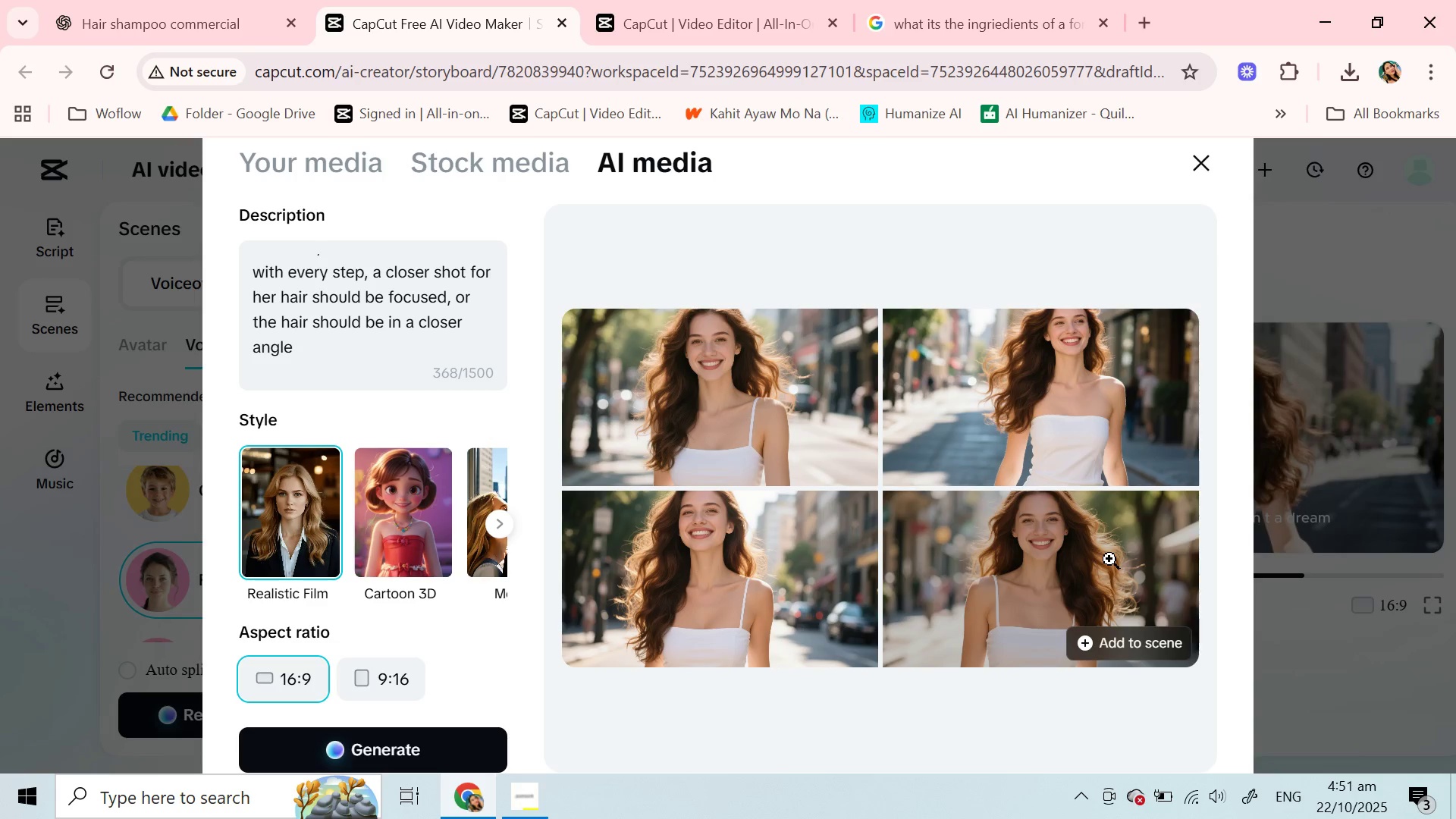 
wait(19.63)
 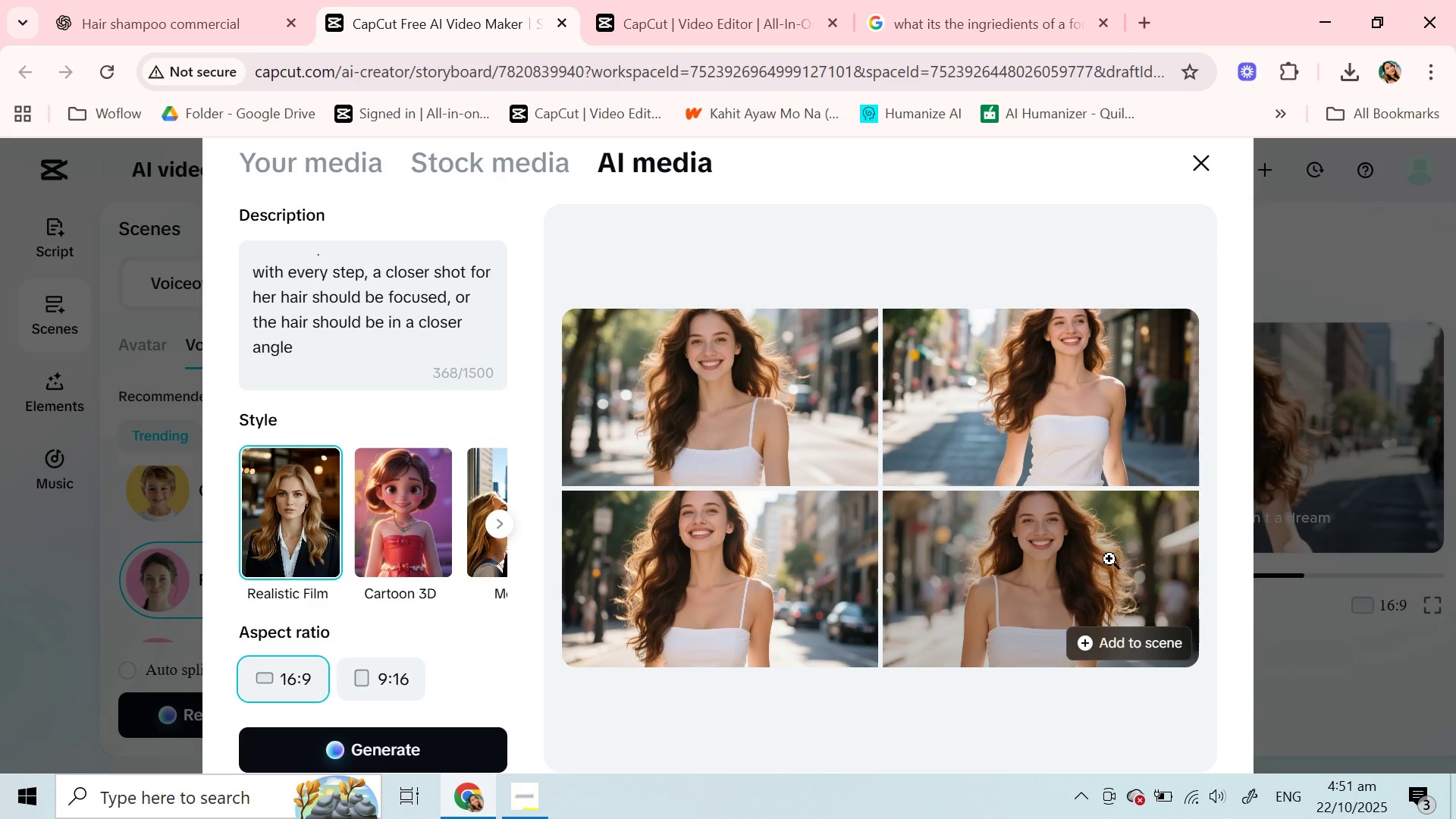 
left_click([388, 334])
 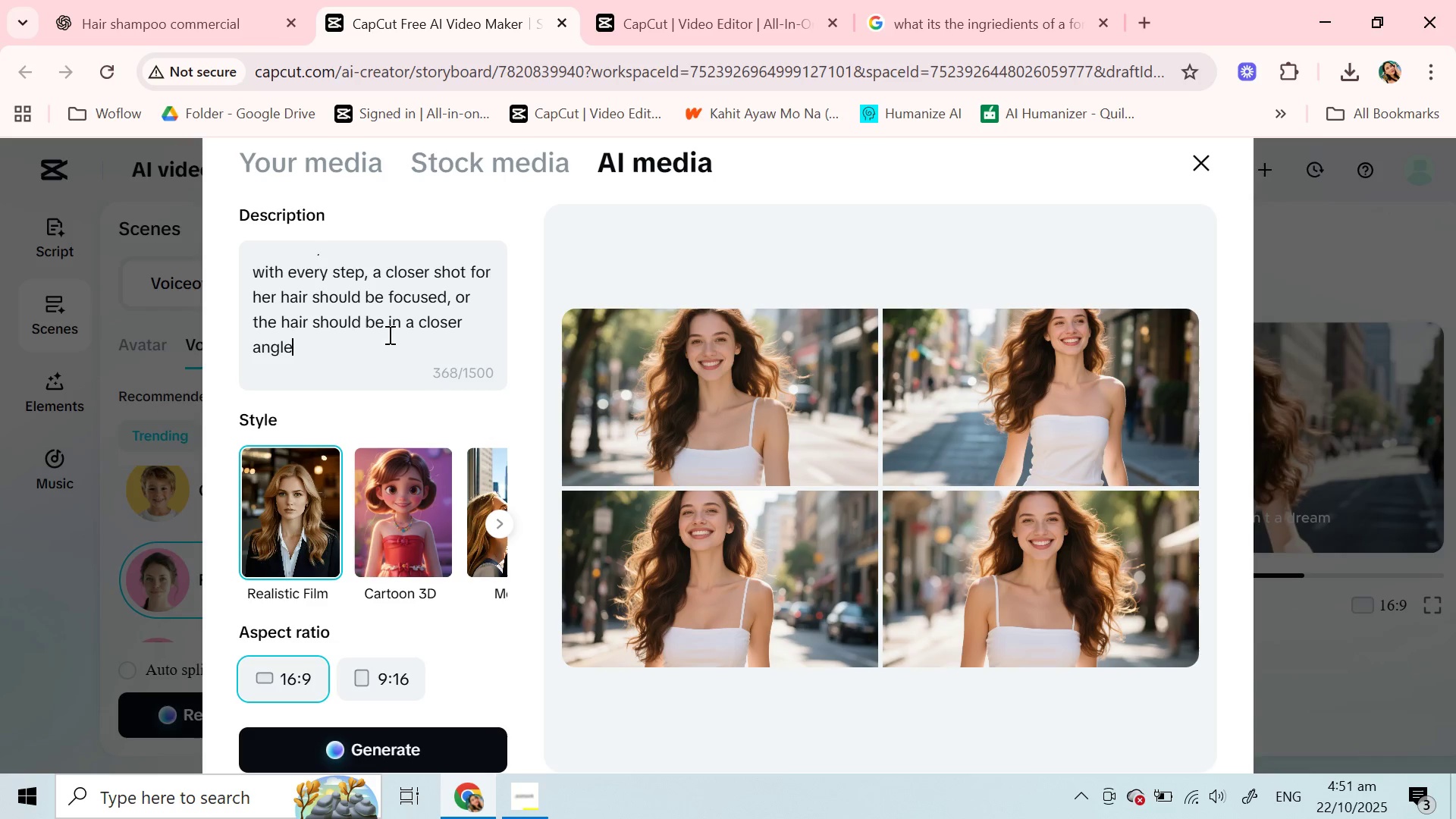 
type(, hal)
key(Backspace)
key(Backspace)
key(Backspace)
type(poretr)
key(Backspace)
key(Backspace)
key(Backspace)
type(trait, hari )
key(Backspace)
key(Backspace)
key(Backspace)
type(ir shoyul)
key(Backspace)
key(Backspace)
type(ld be emphazied)
 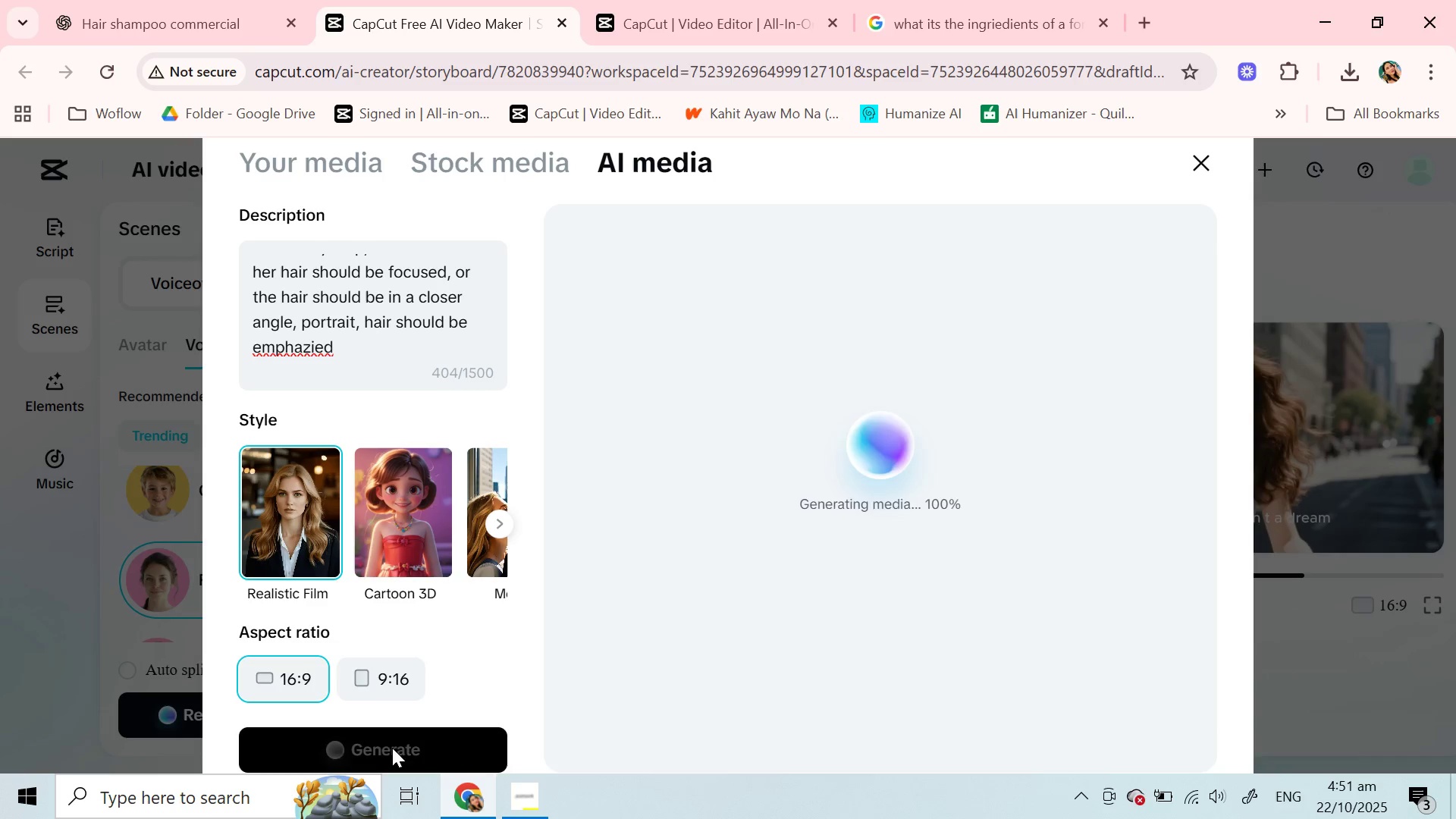 
wait(21.66)
 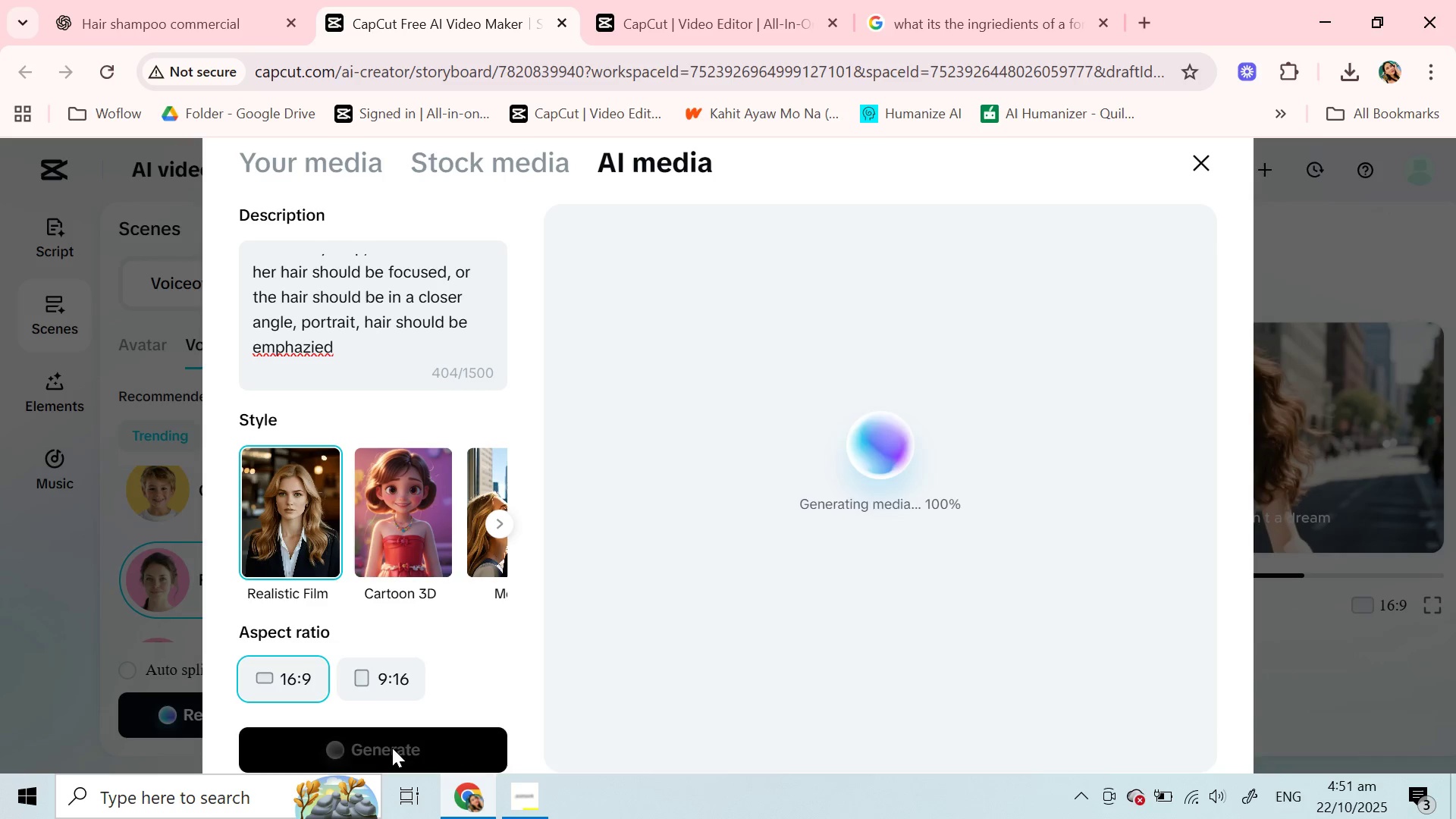 
left_click([353, 347])
 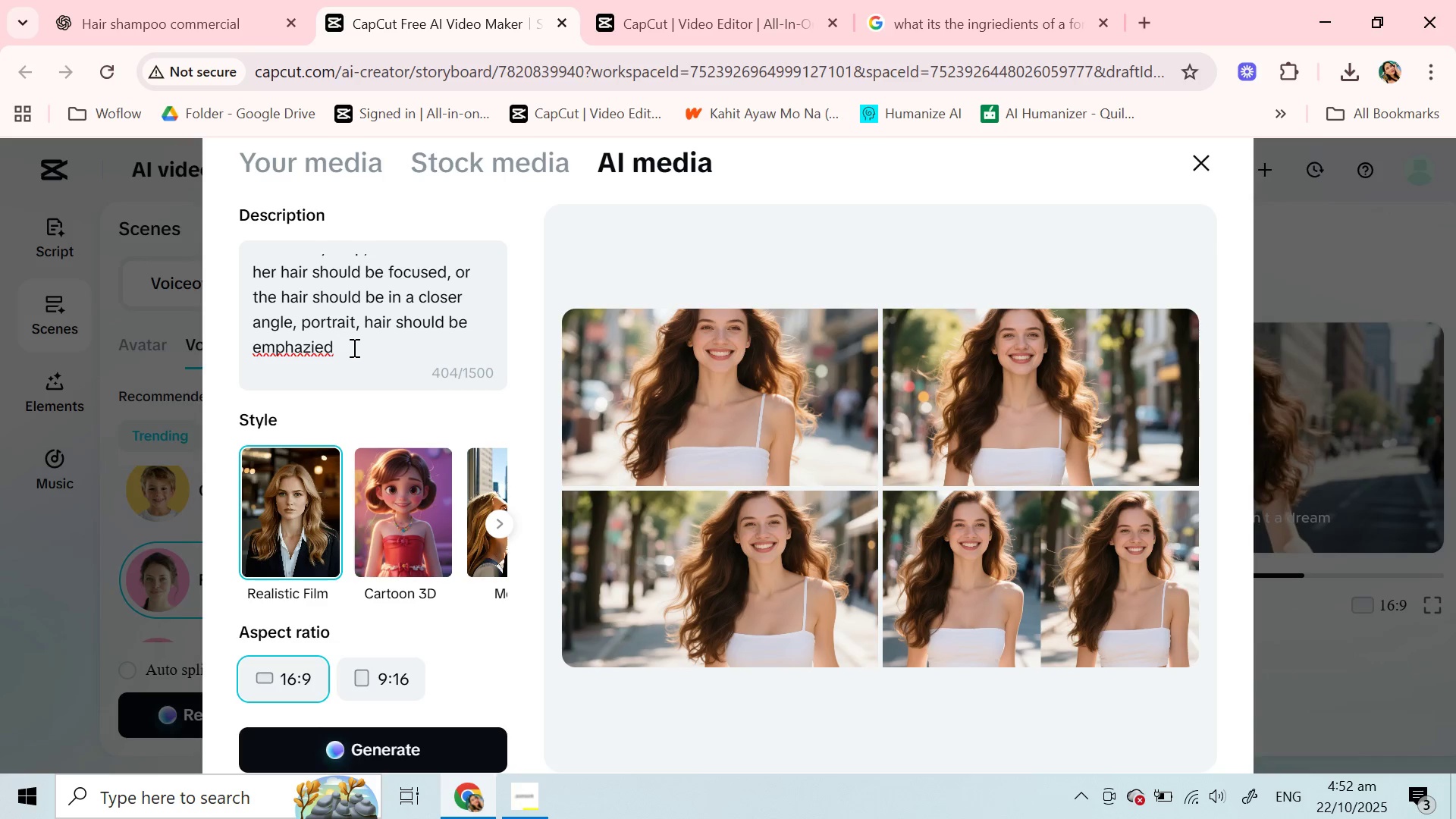 
scroll: coordinate [353, 347], scroll_direction: up, amount: 3.0
 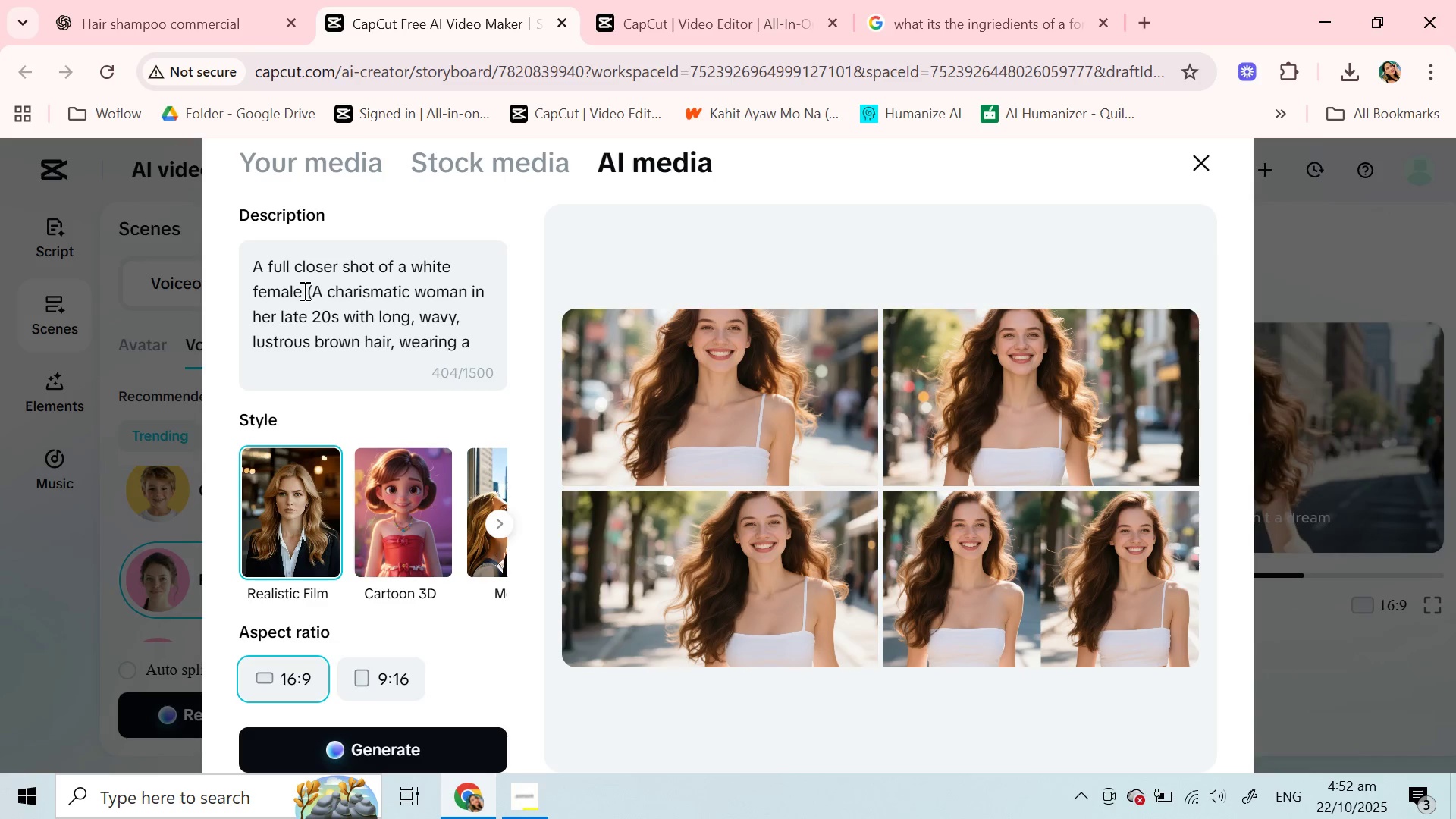 
left_click([303, 290])
 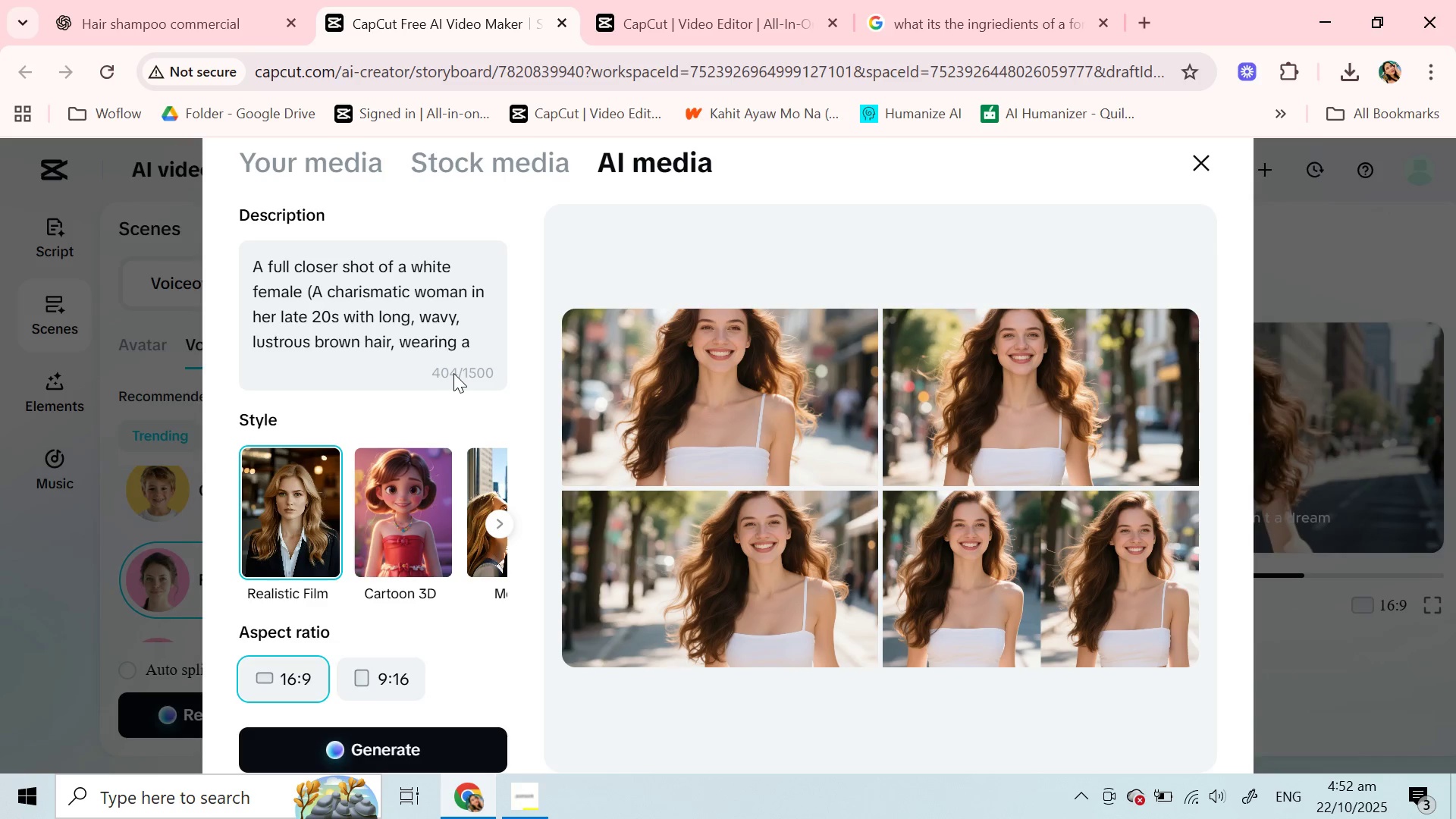 
type( walking)
 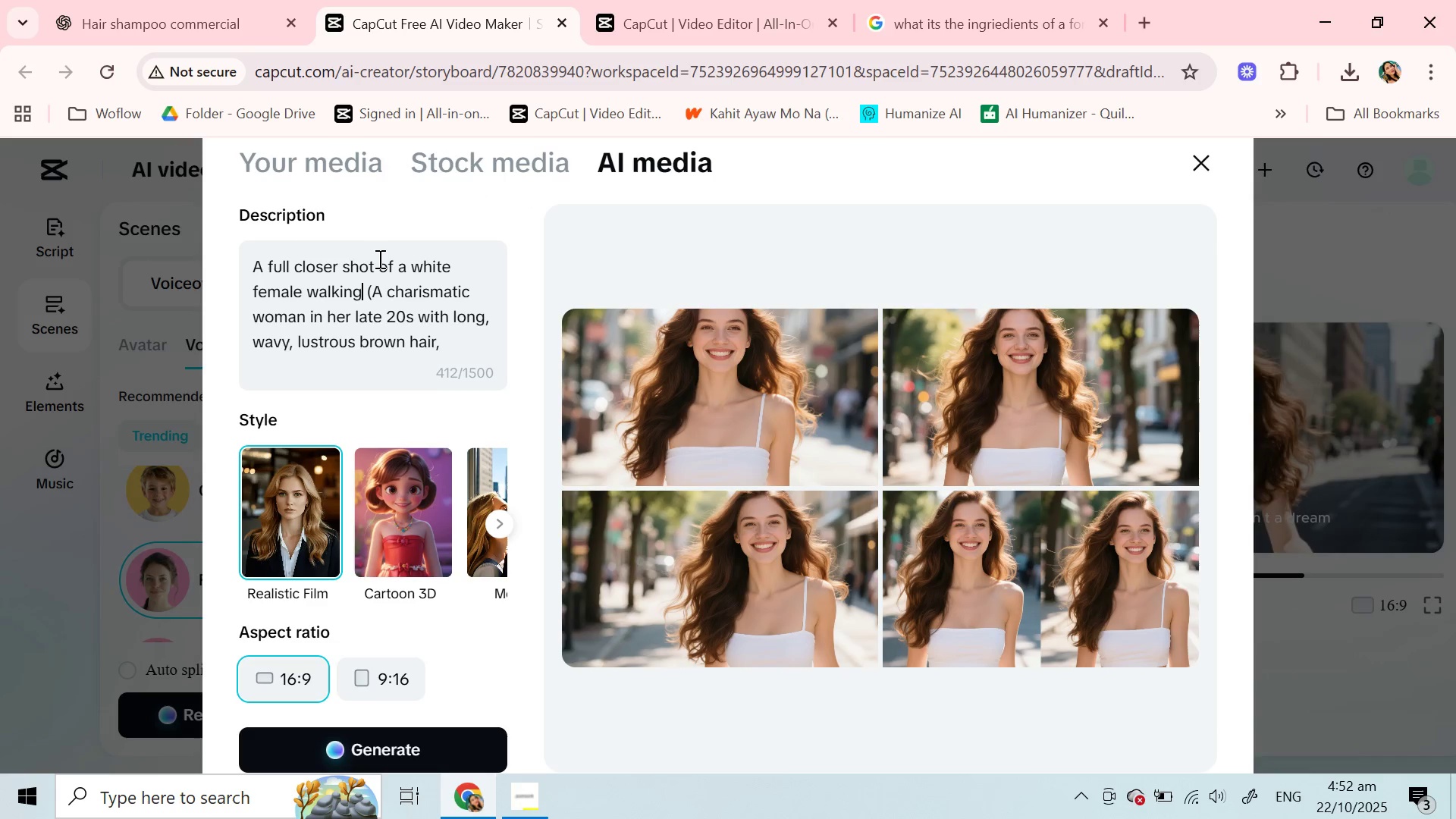 
left_click([375, 259])
 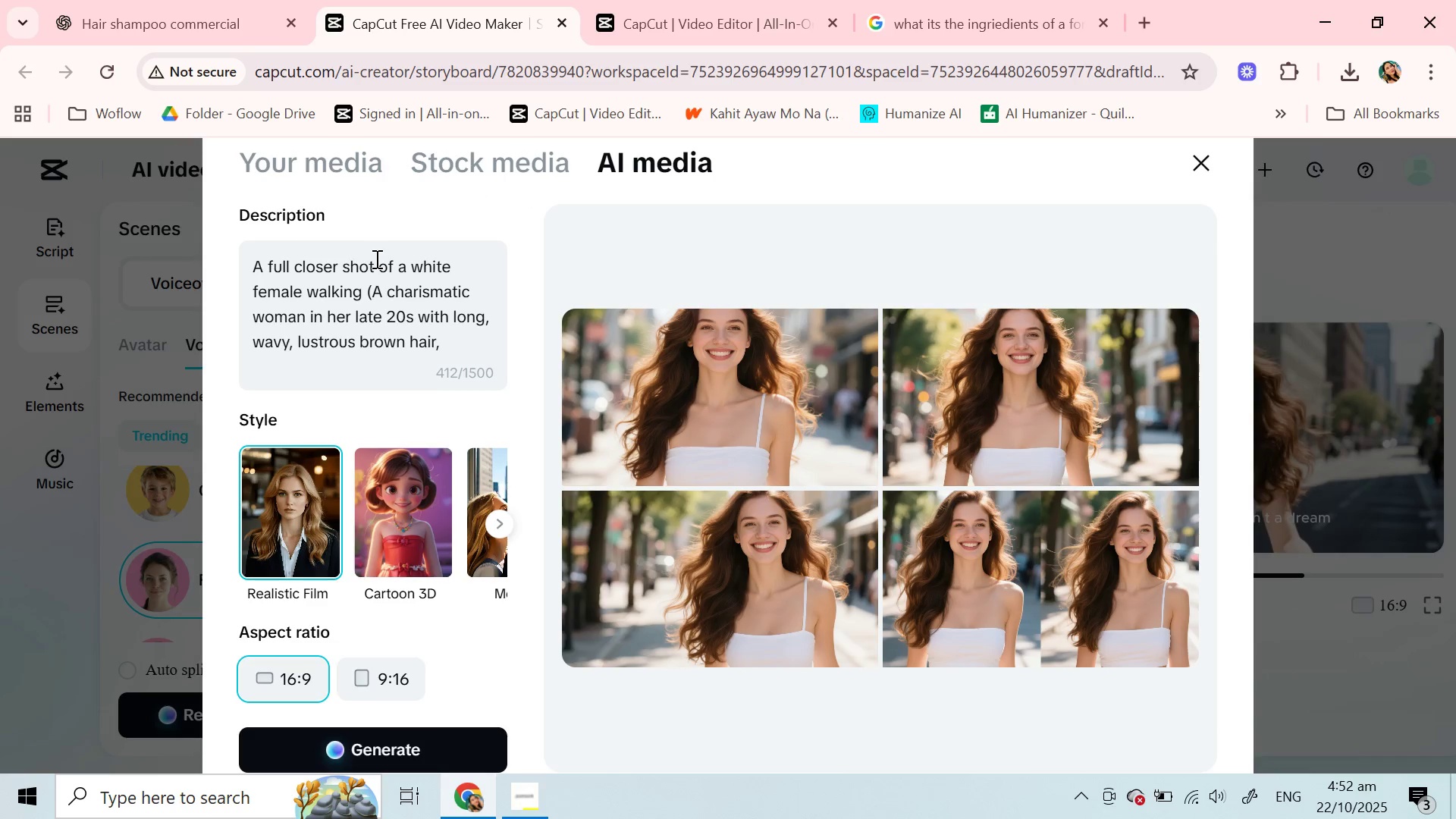 
type( of the back )
 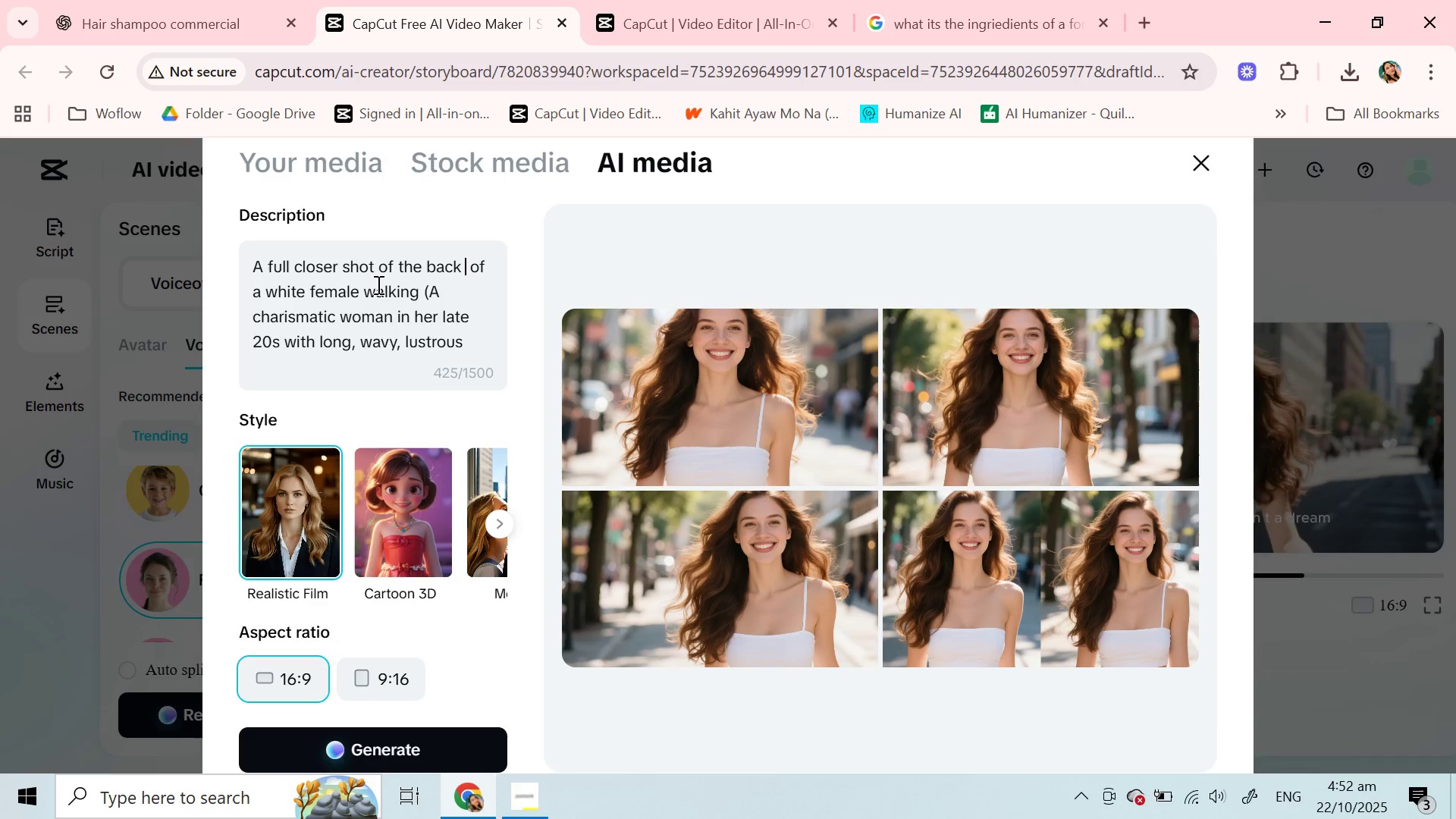 
scroll: coordinate [377, 284], scroll_direction: down, amount: 1.0
 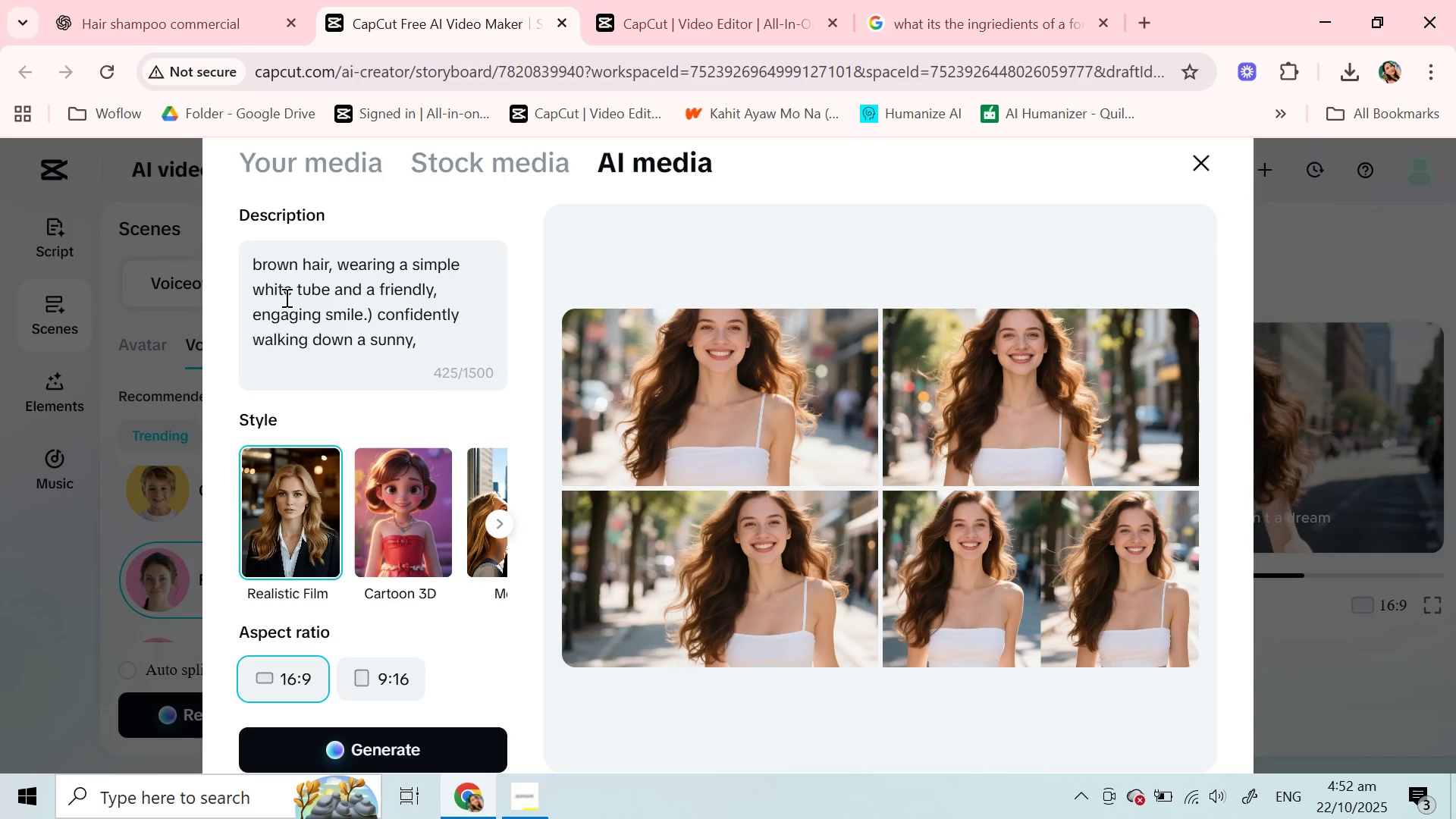 
left_click_drag(start_coordinate=[469, 261], to_coordinate=[362, 317])
 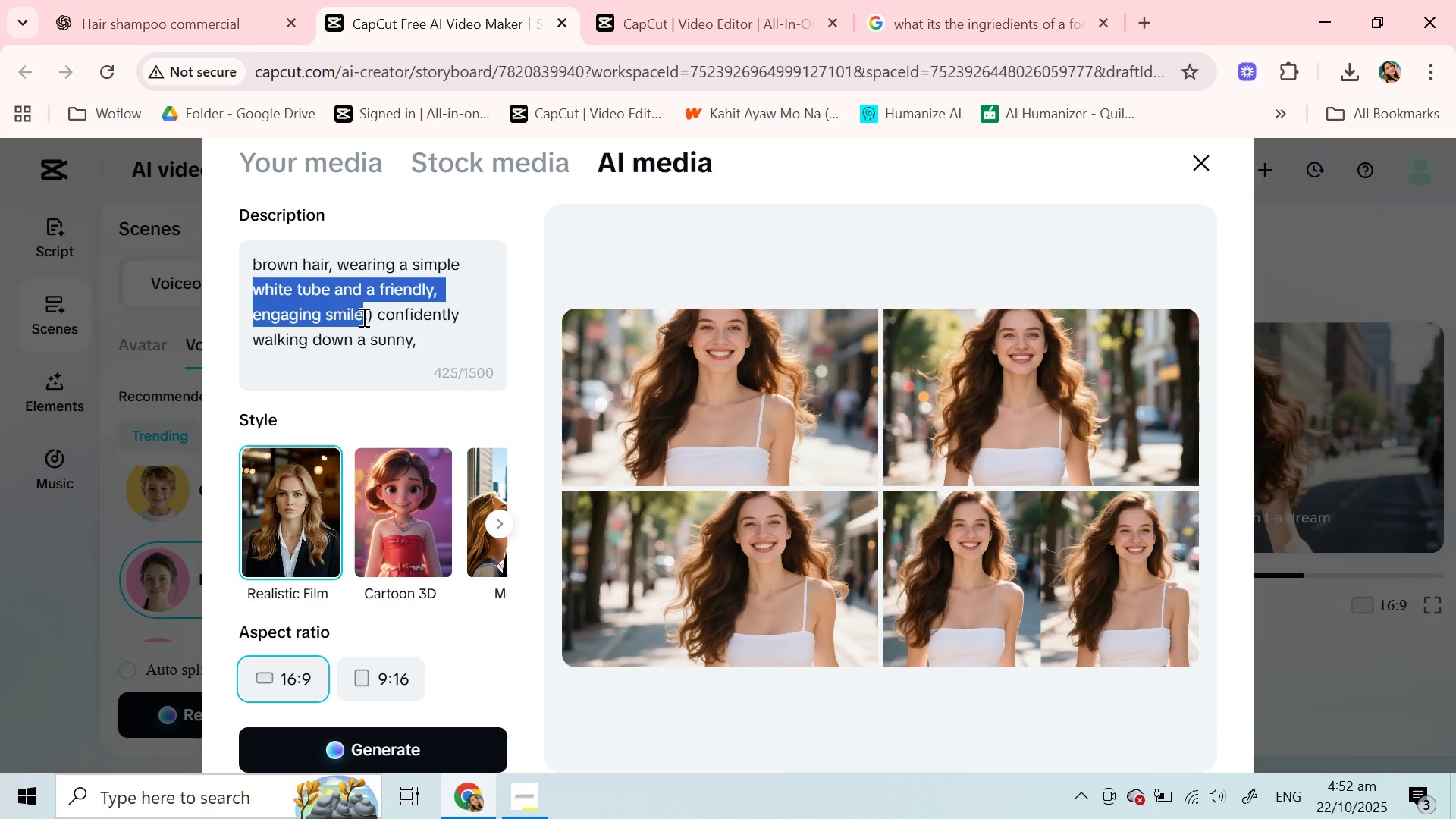 
type(dress)
 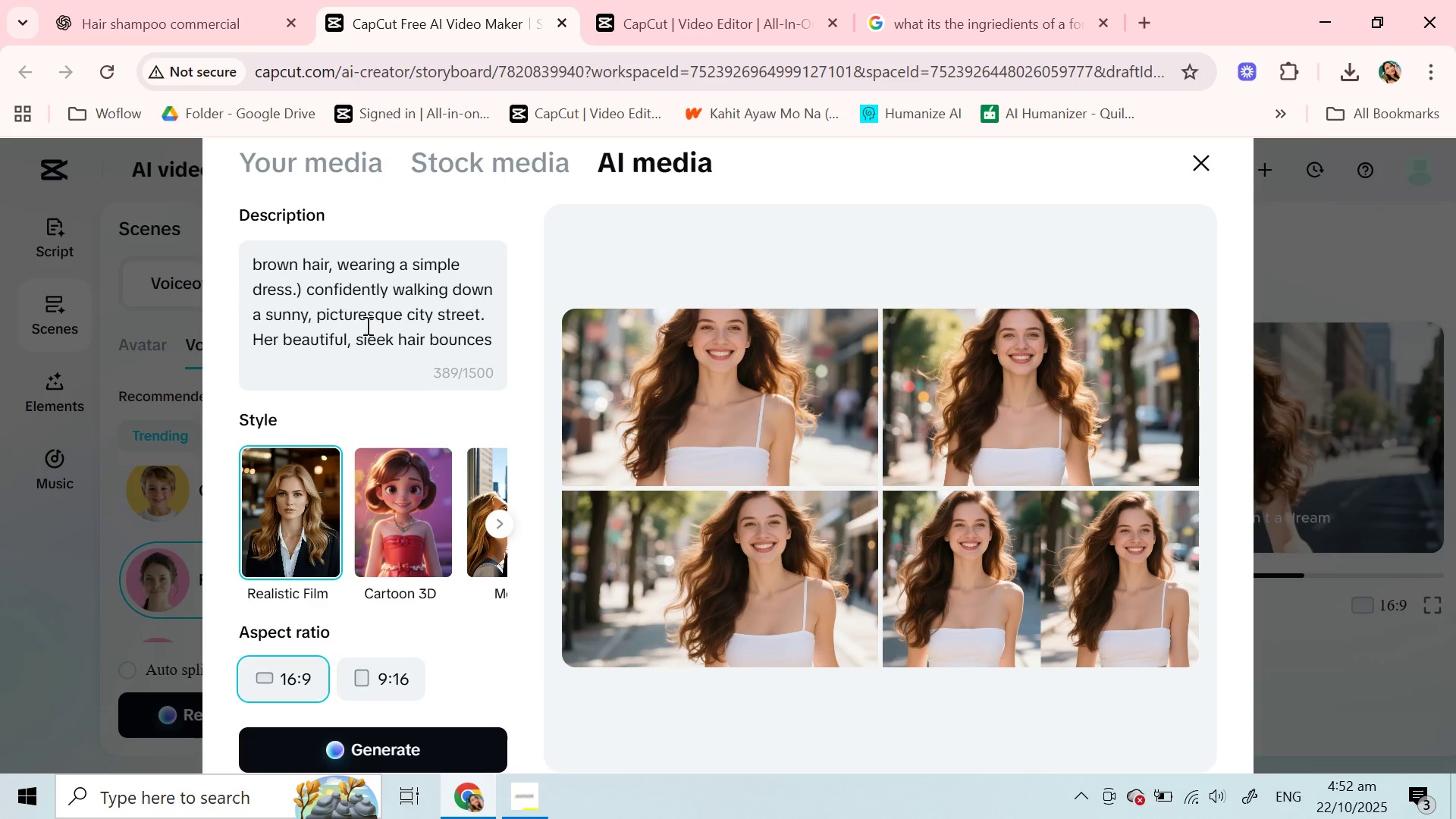 
scroll: coordinate [368, 325], scroll_direction: down, amount: 2.0
 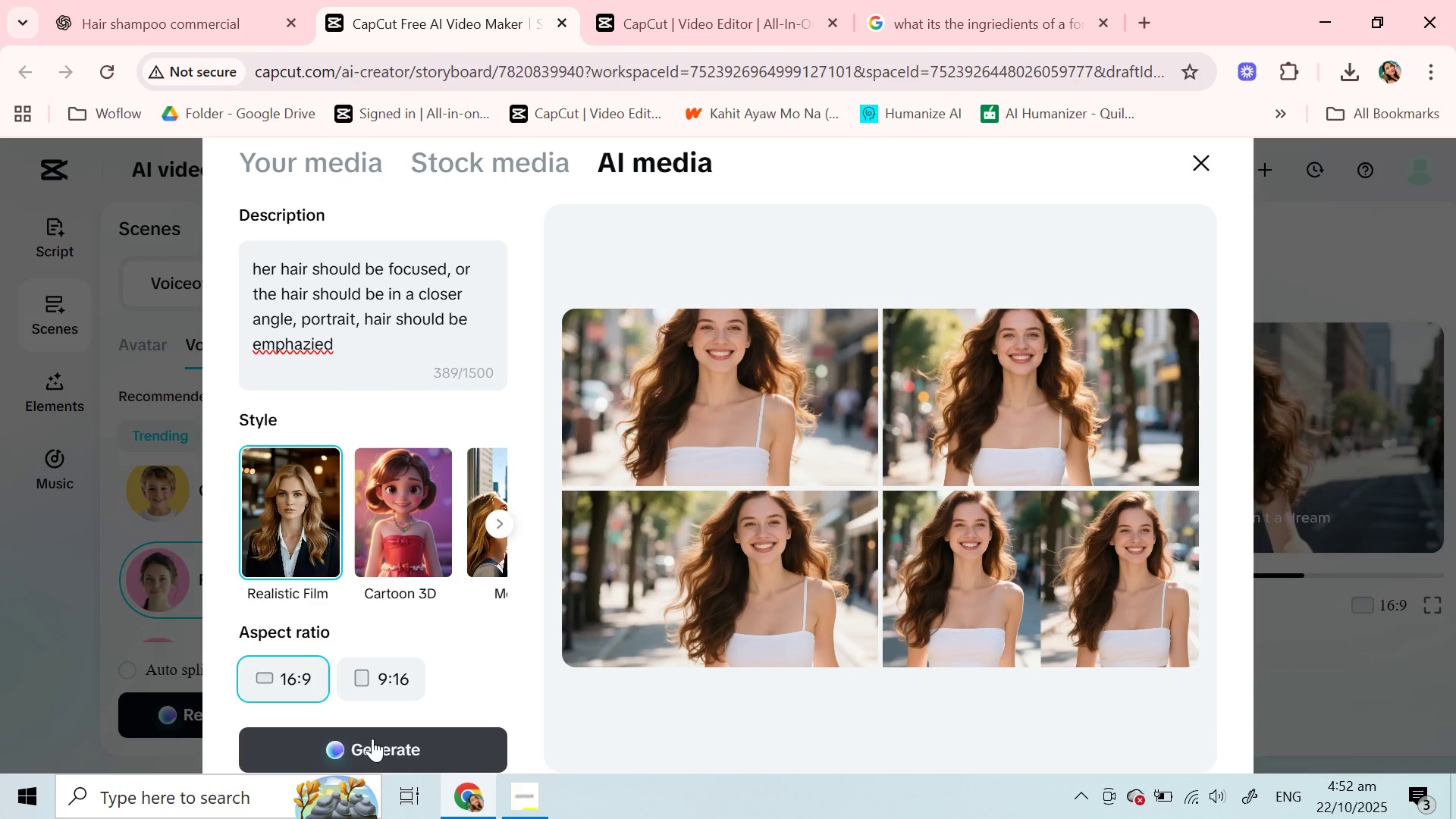 
left_click([372, 739])
 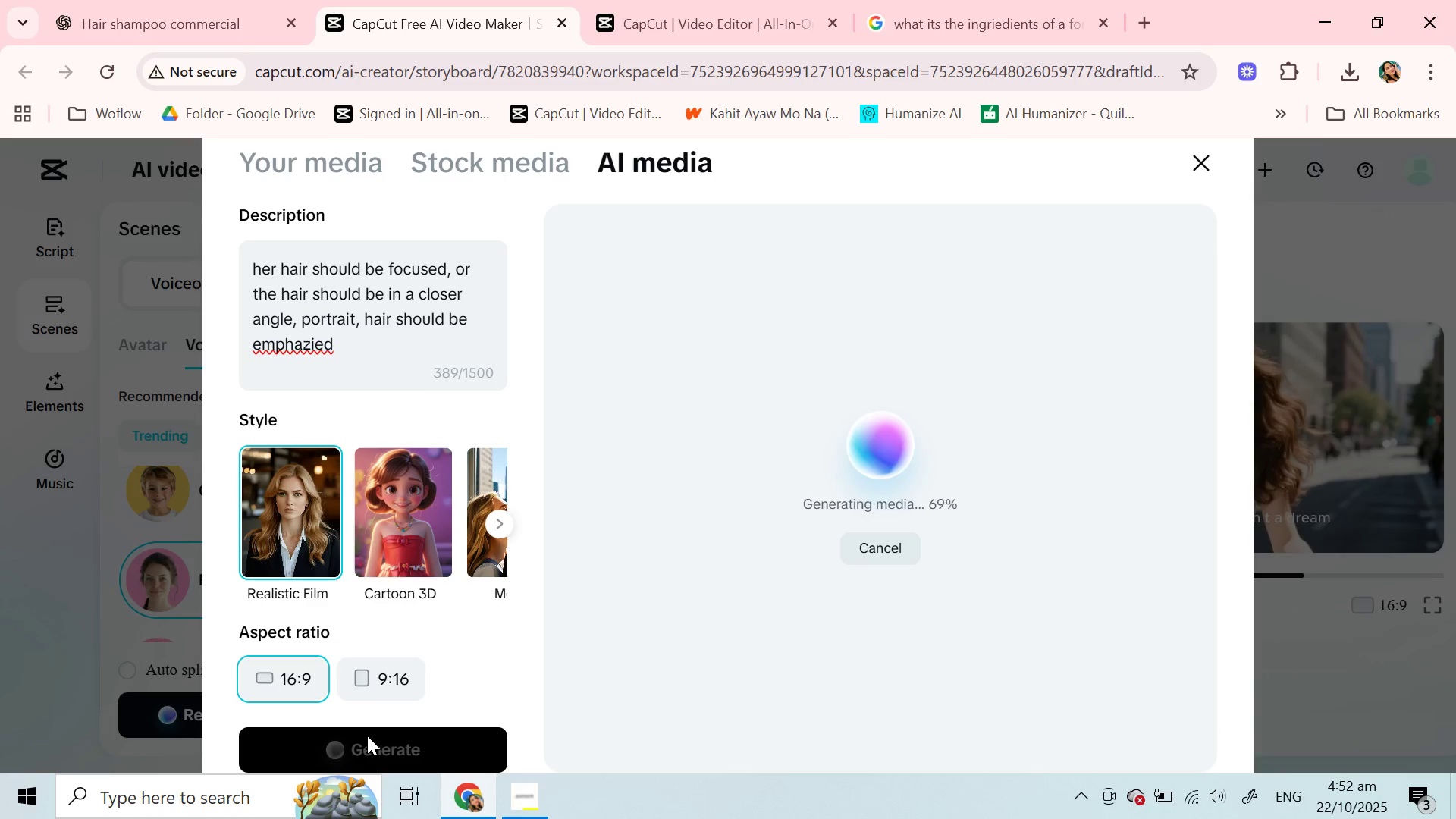 
wait(14.63)
 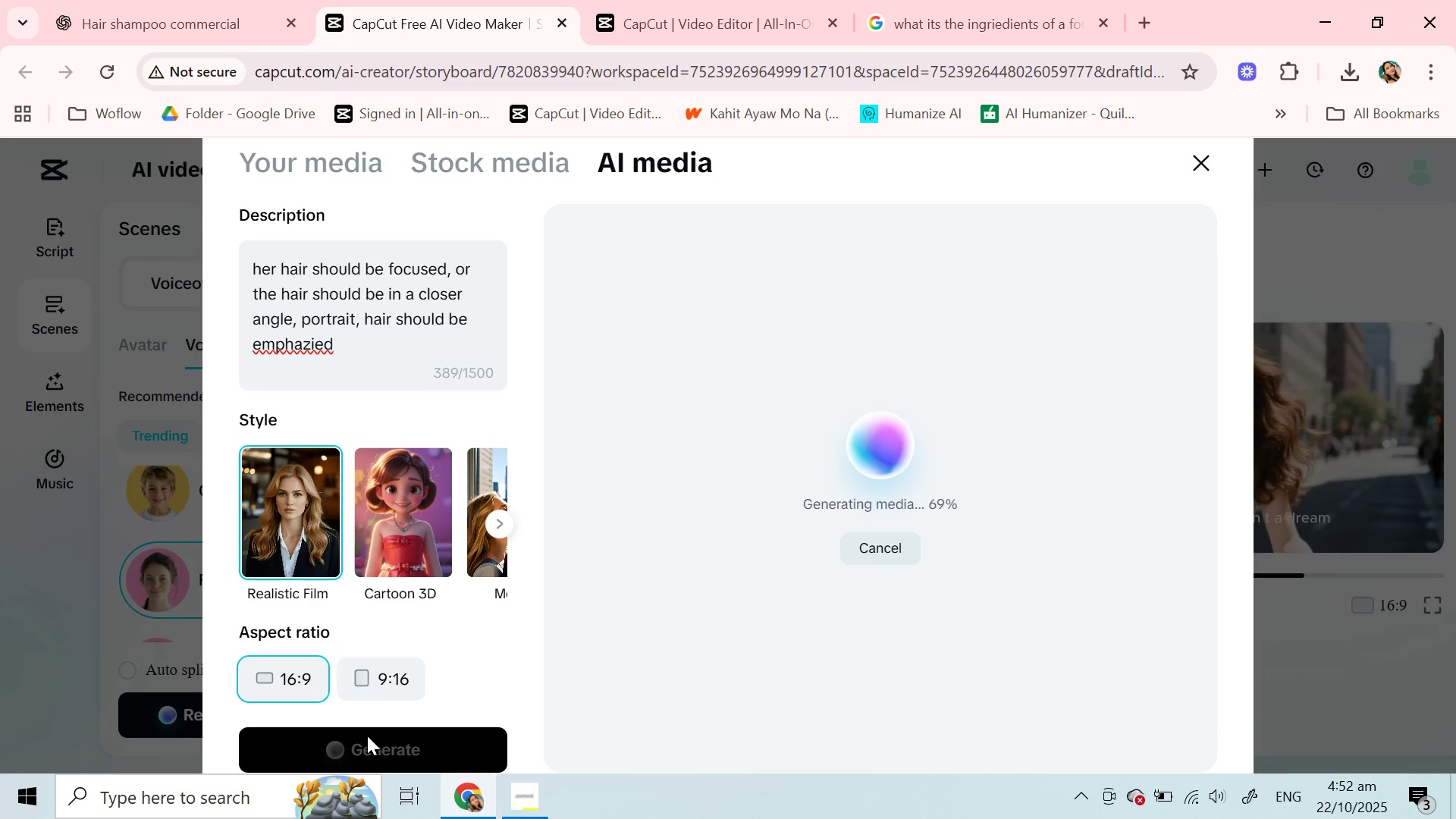 
left_click([538, 804])